 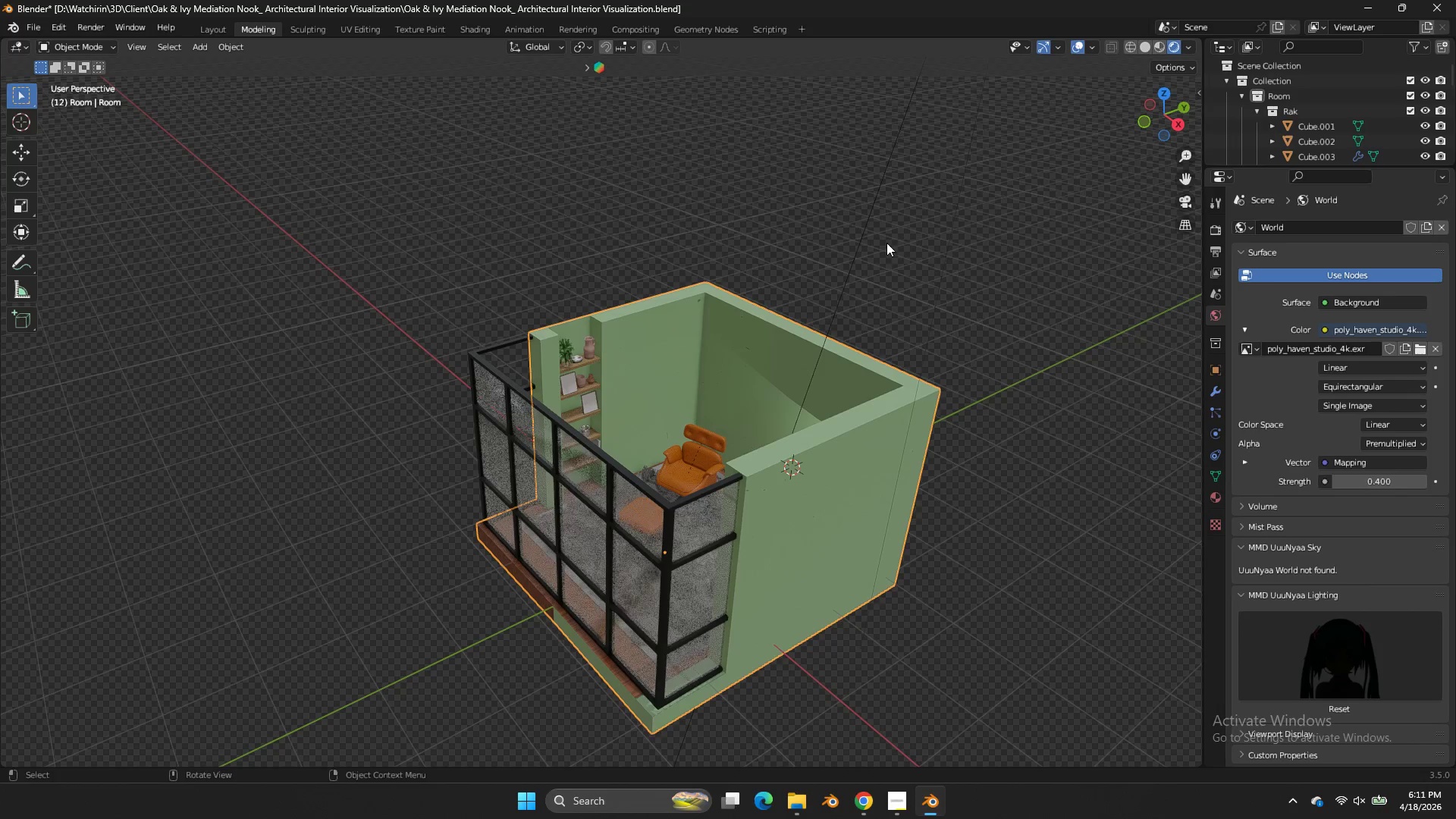 
left_click([907, 122])
 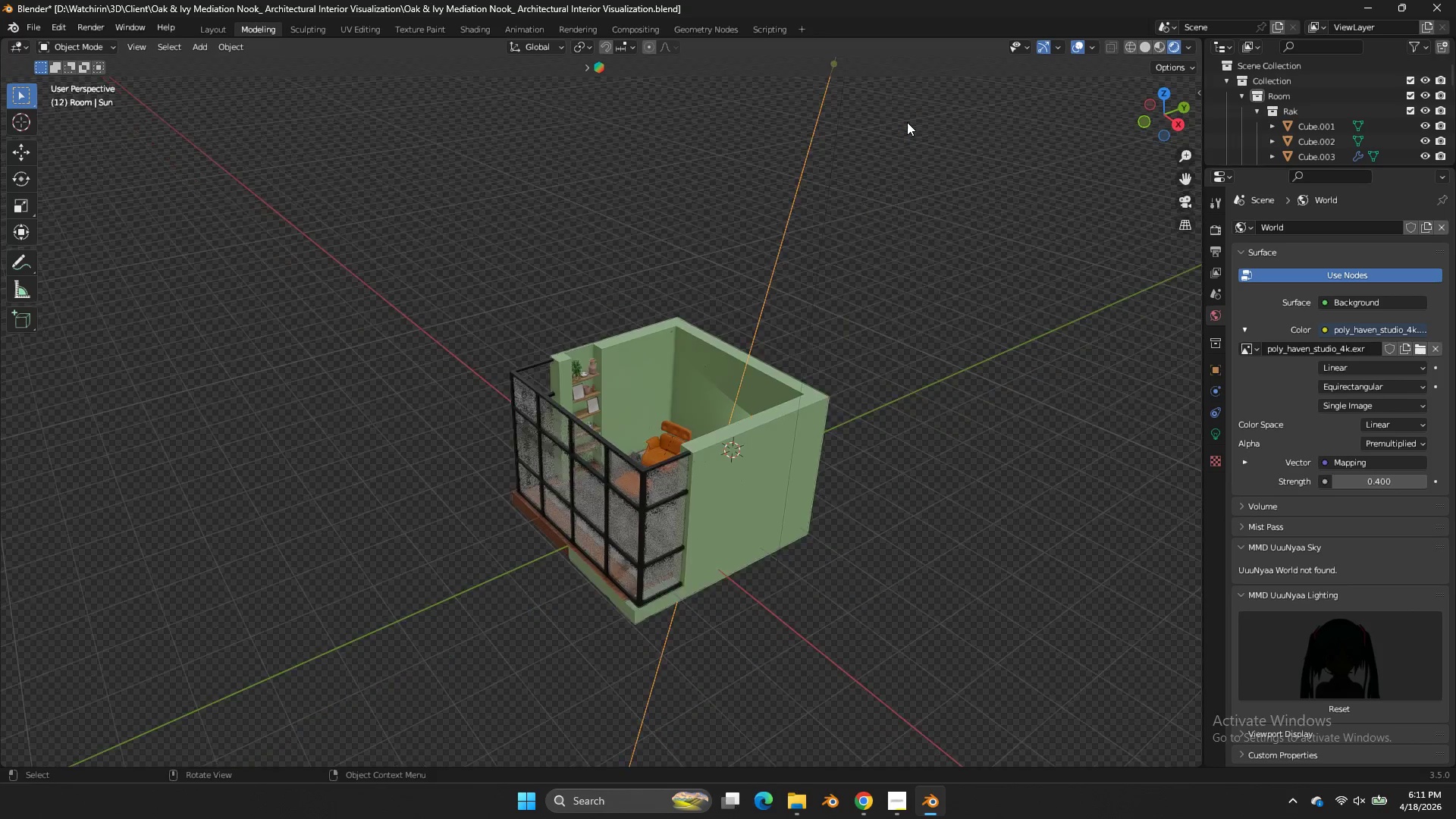 
scroll: coordinate [907, 122], scroll_direction: down, amount: 2.0
 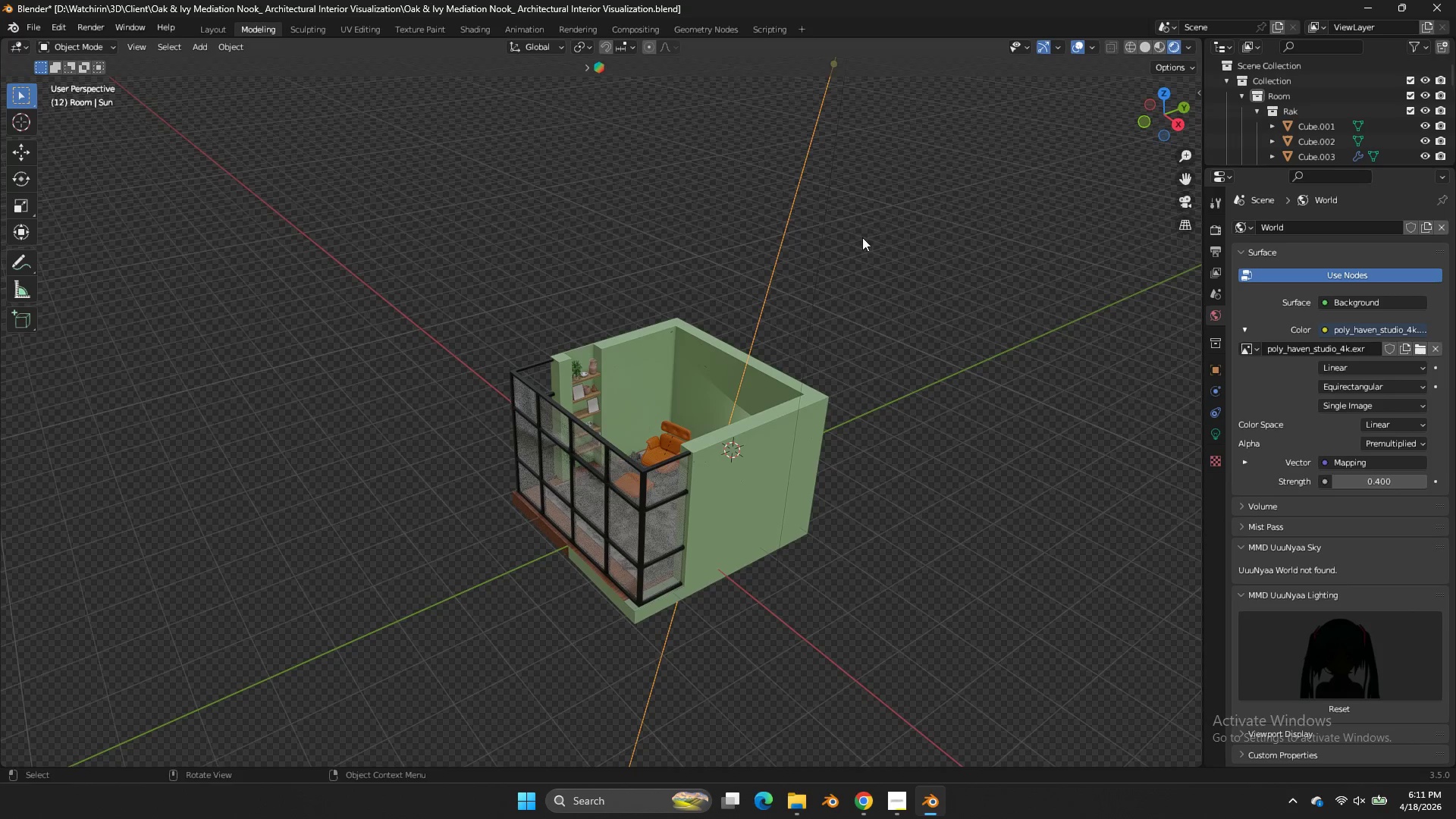 
type(bg)
 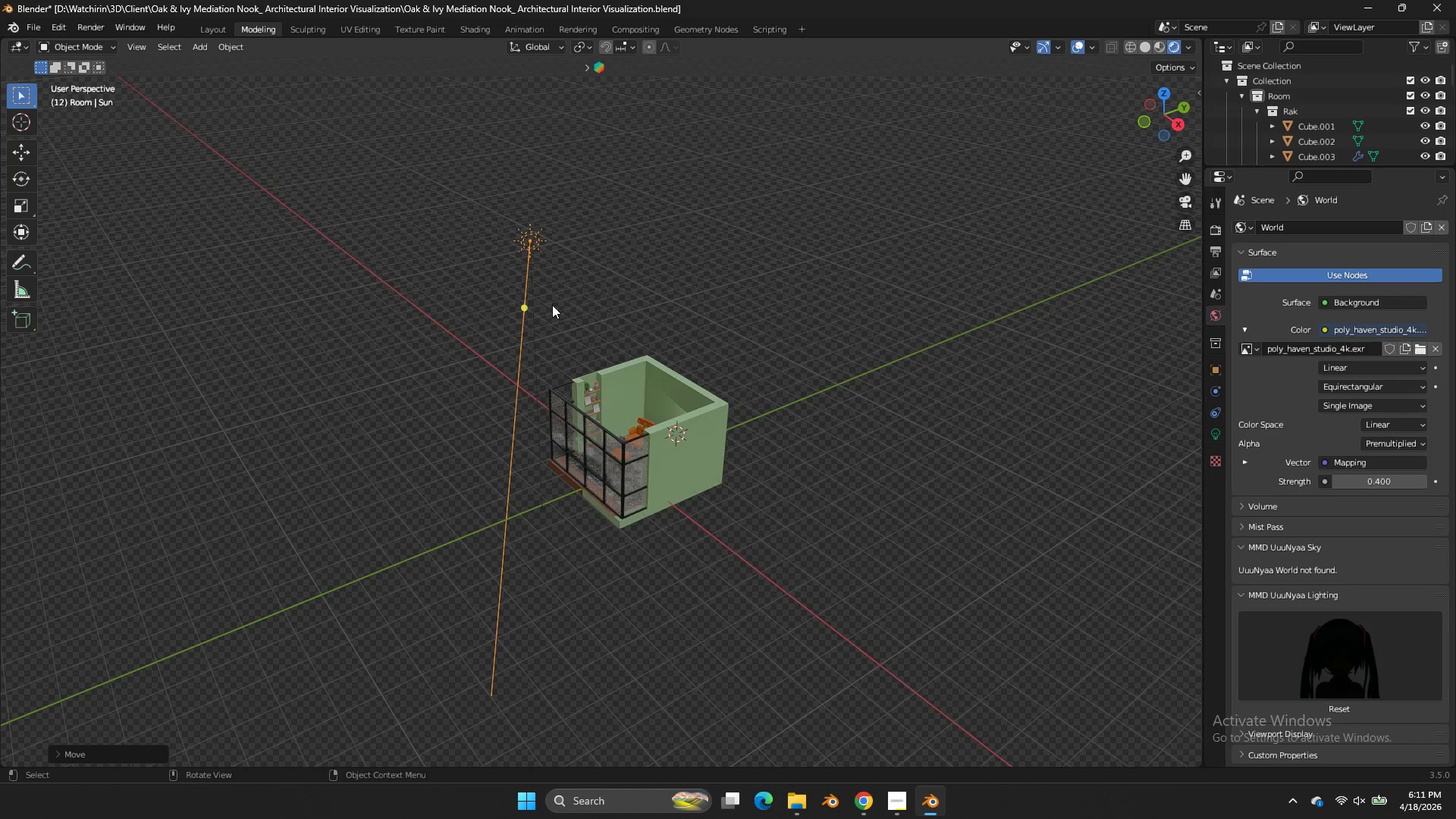 
scroll: coordinate [824, 211], scroll_direction: down, amount: 3.0
 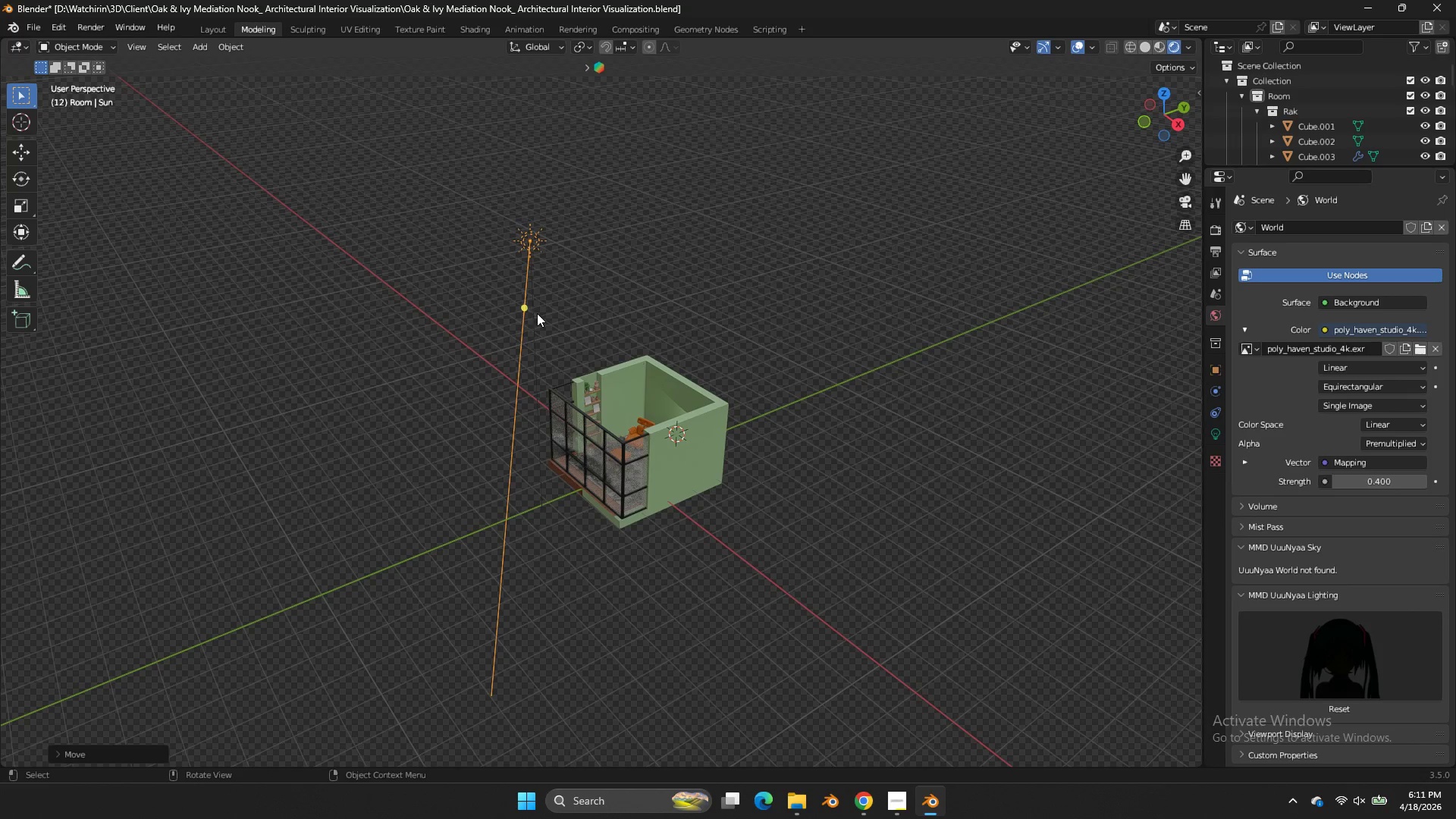 
left_click_drag(start_coordinate=[526, 315], to_coordinate=[559, 324])
 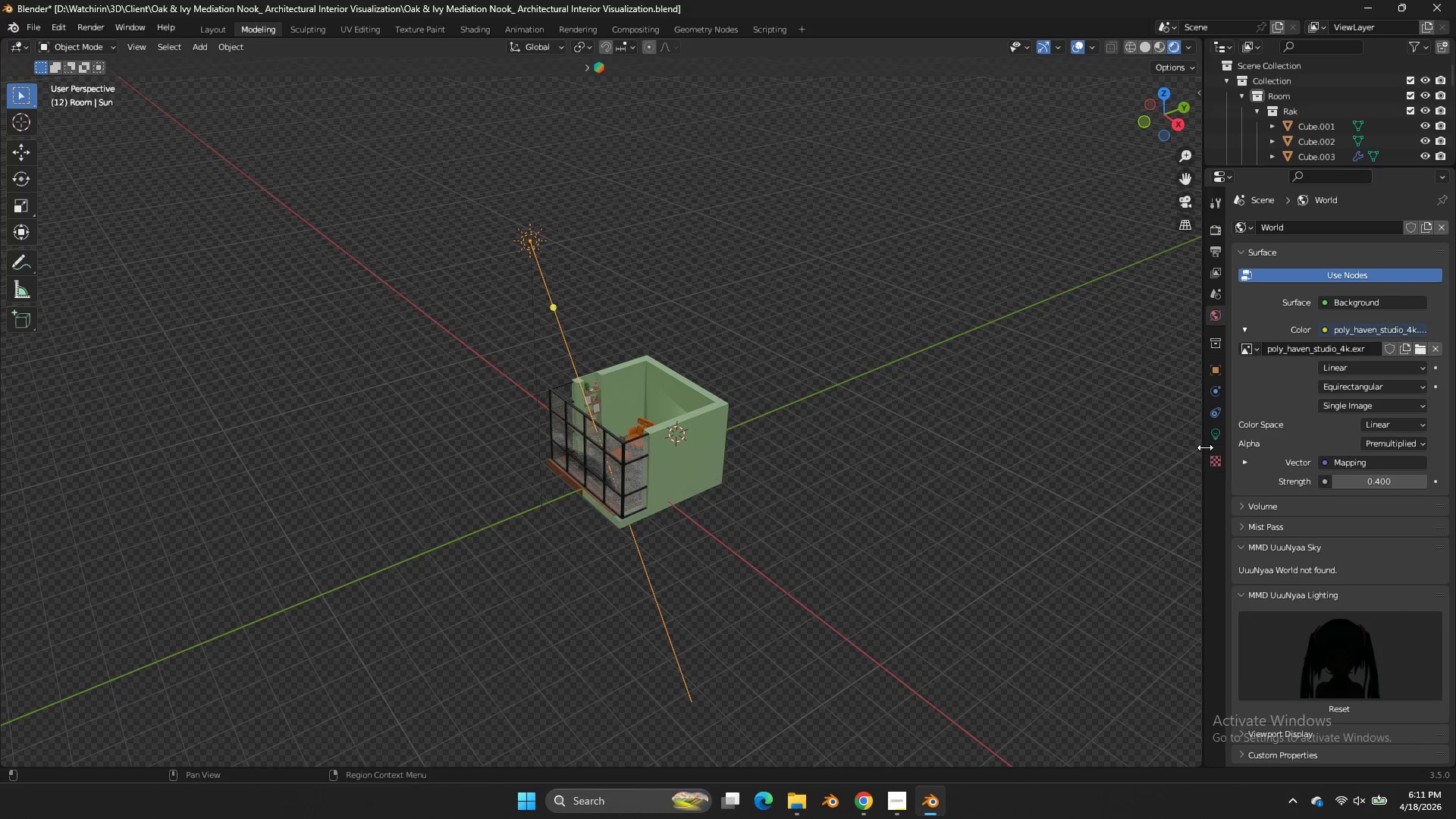 
left_click([1217, 442])
 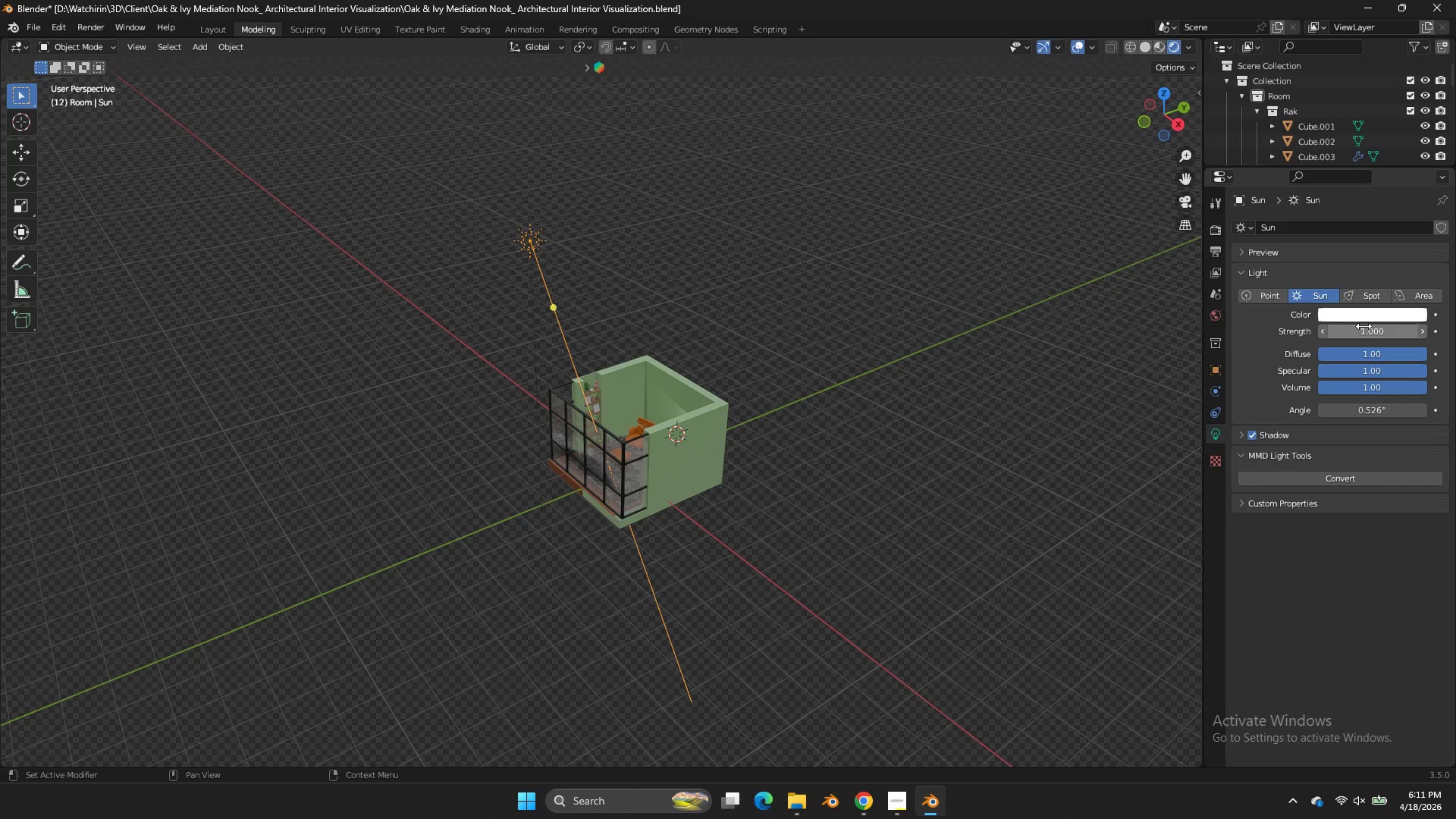 
left_click([1361, 321])
 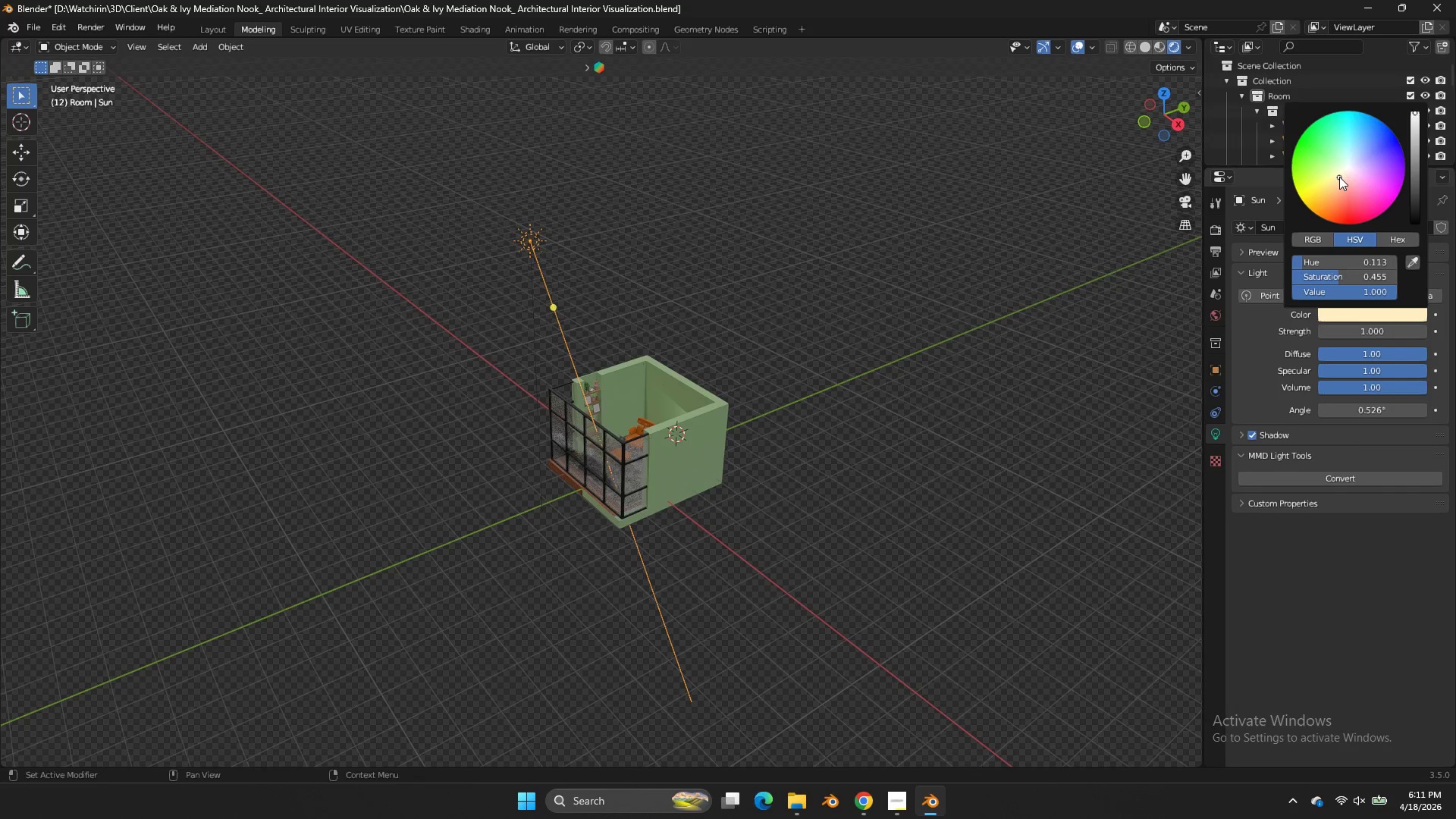 
double_click([1335, 182])
 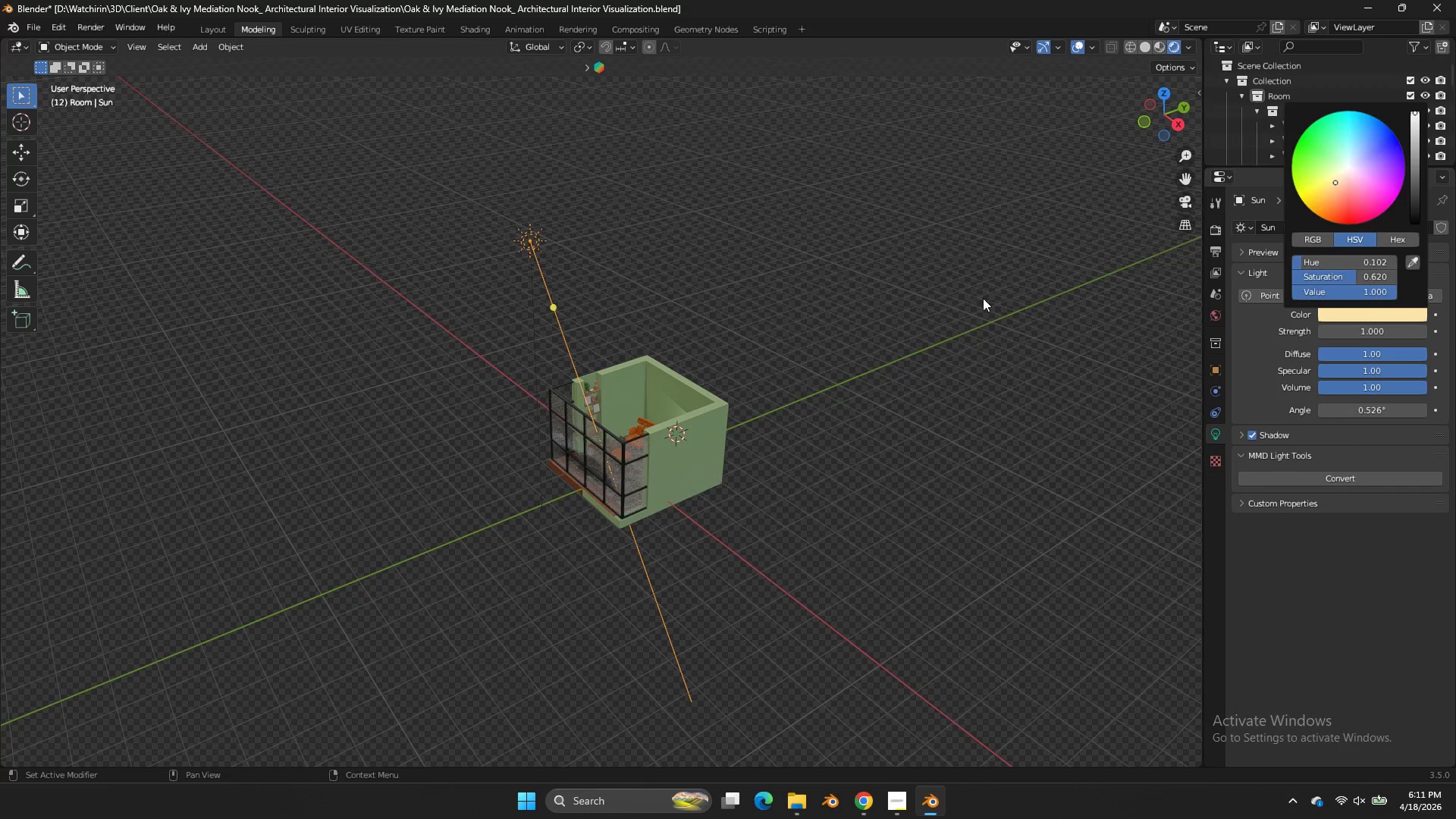 
scroll: coordinate [984, 300], scroll_direction: up, amount: 8.0
 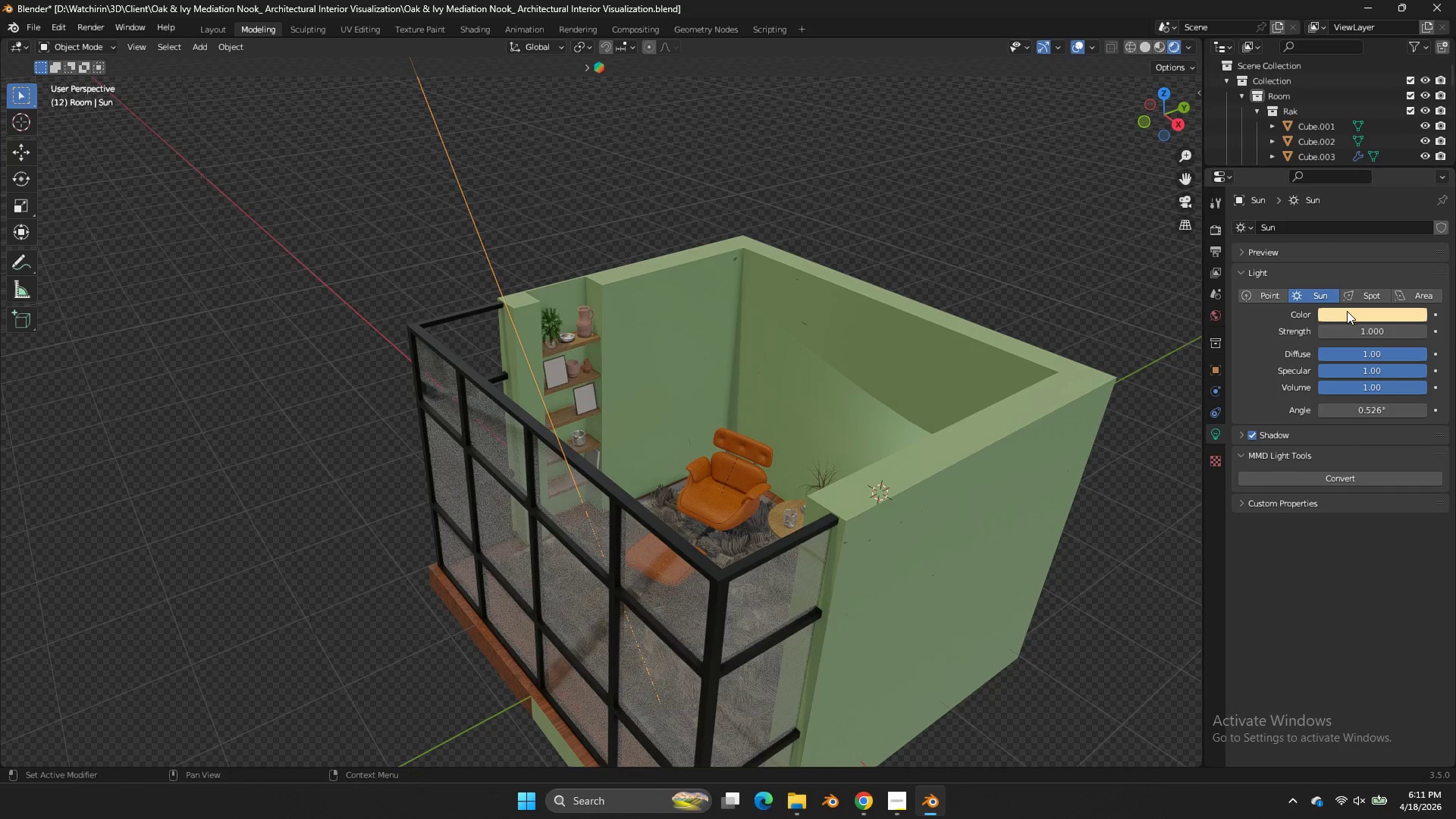 
left_click([1351, 312])
 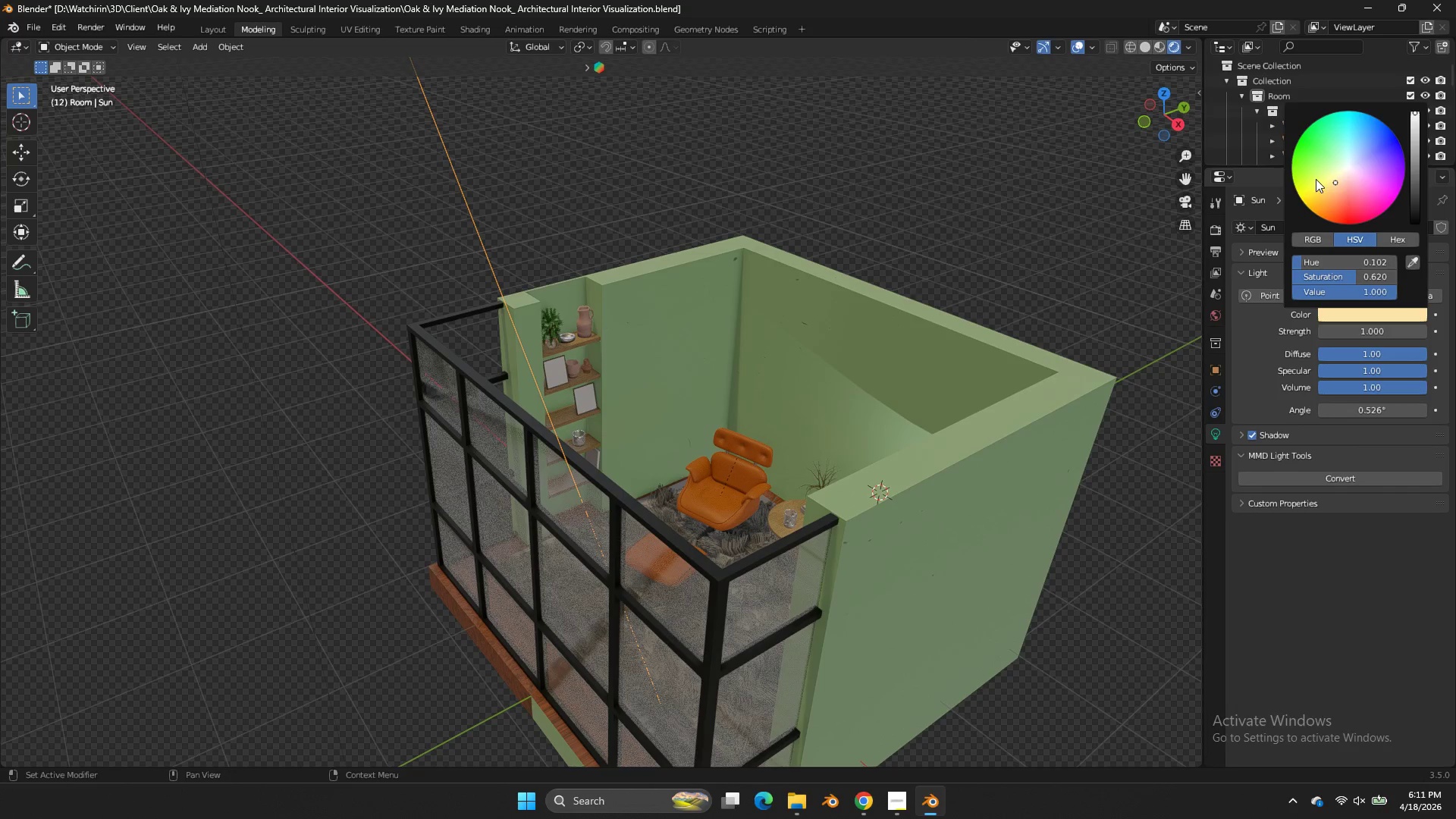 
left_click_drag(start_coordinate=[1323, 189], to_coordinate=[598, 389])
 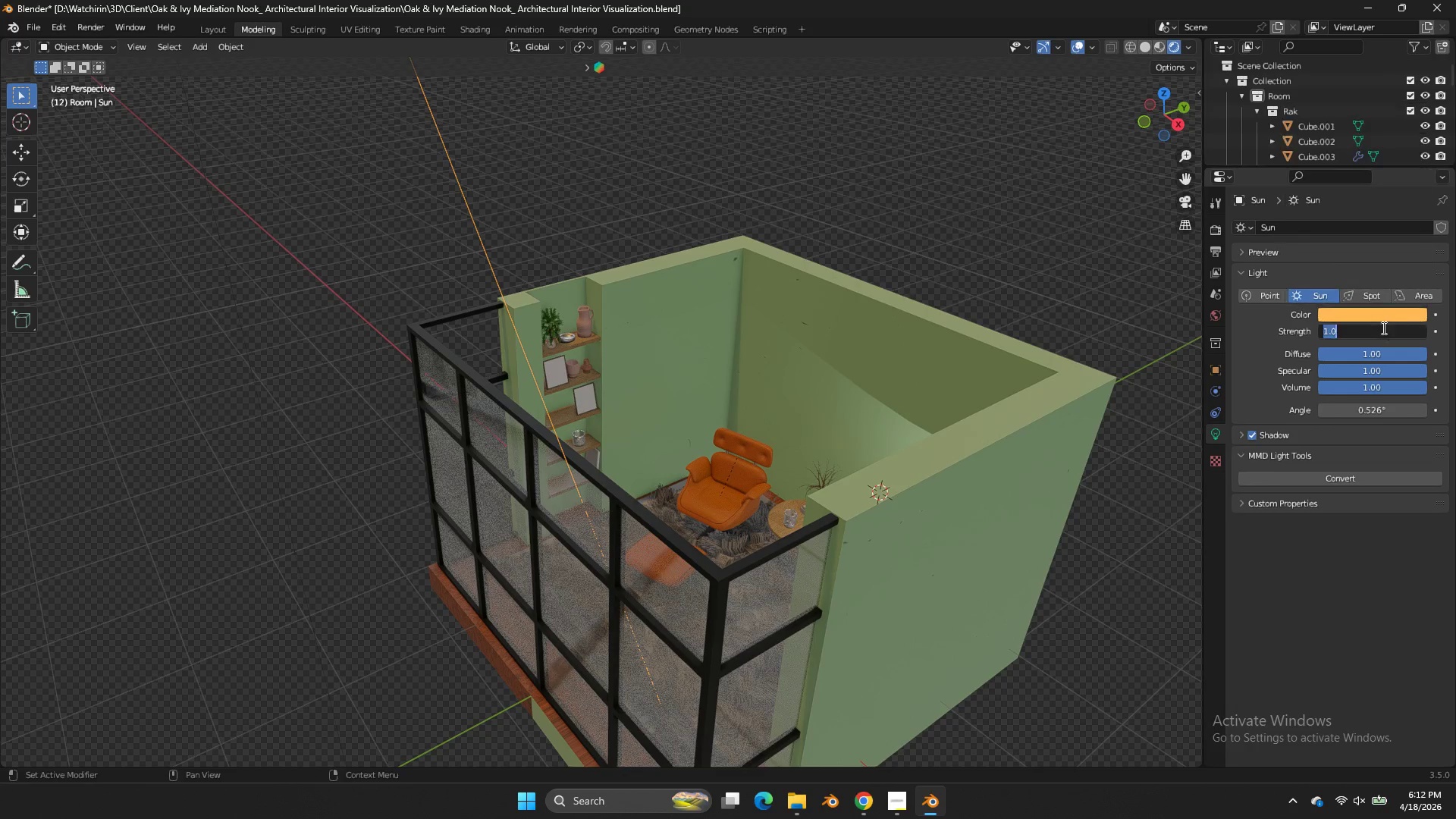 
left_click_drag(start_coordinate=[1379, 328], to_coordinate=[1440, 330])
 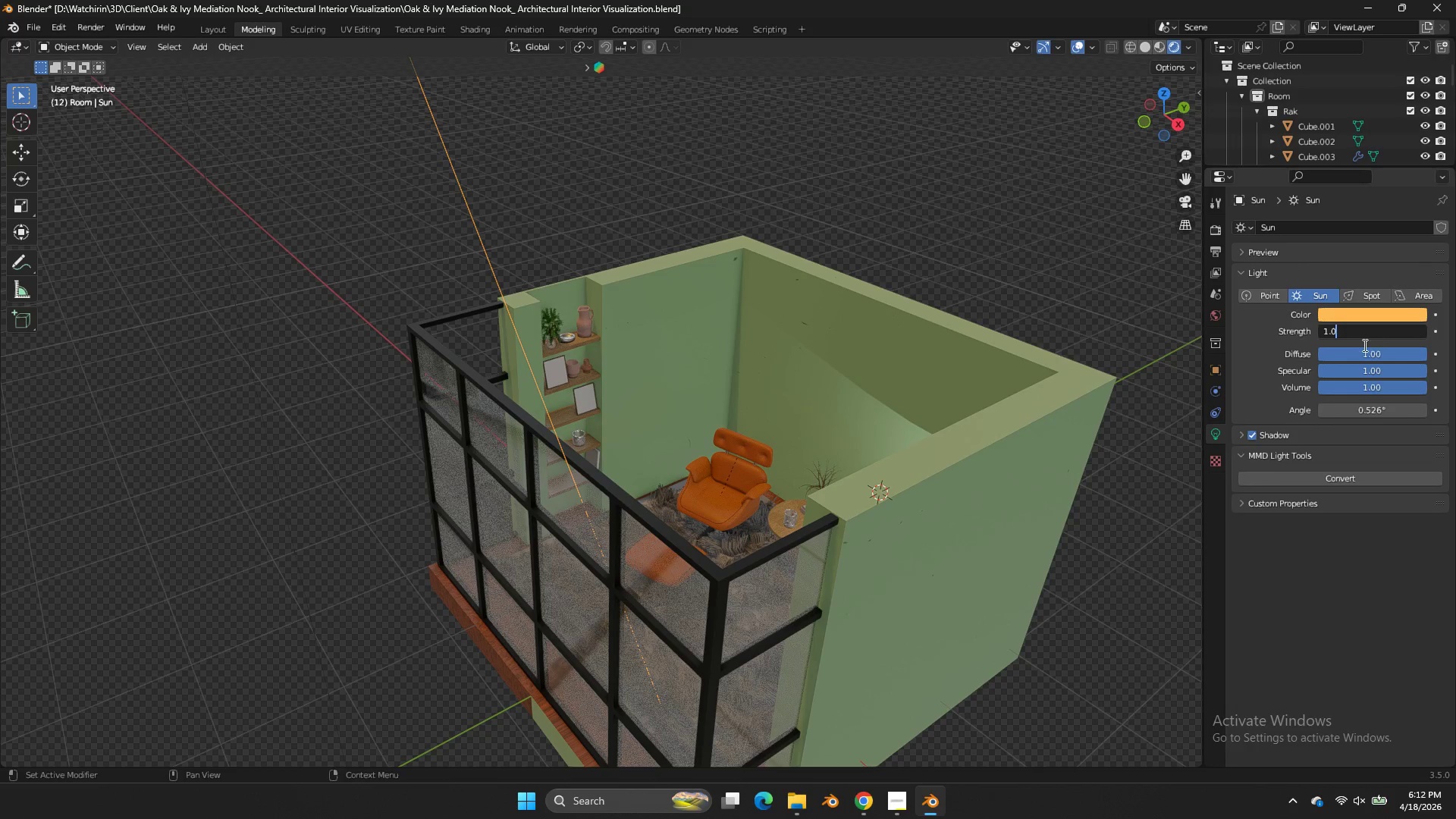 
double_click([1363, 345])
 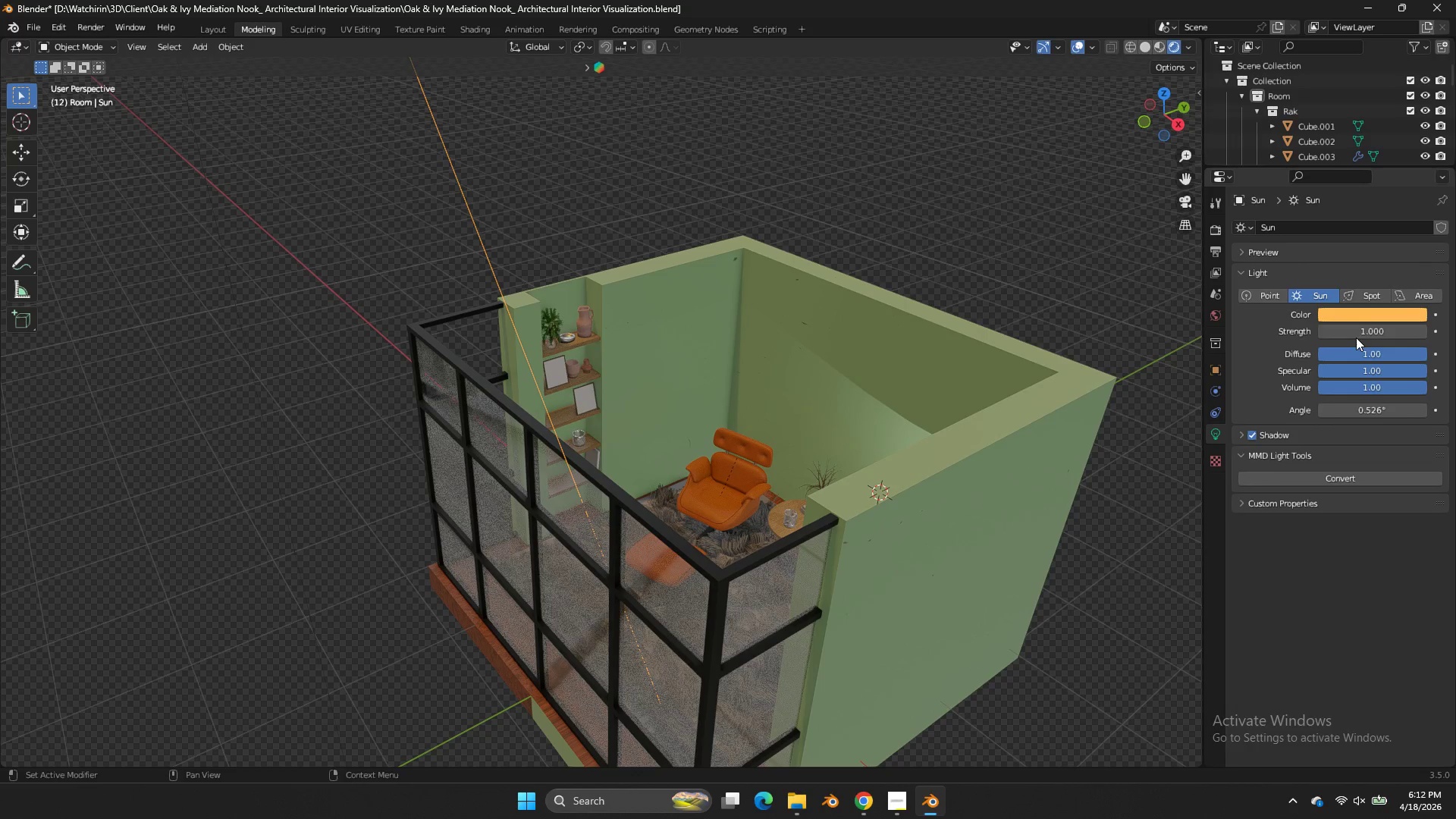 
left_click_drag(start_coordinate=[1355, 336], to_coordinate=[710, 335])
 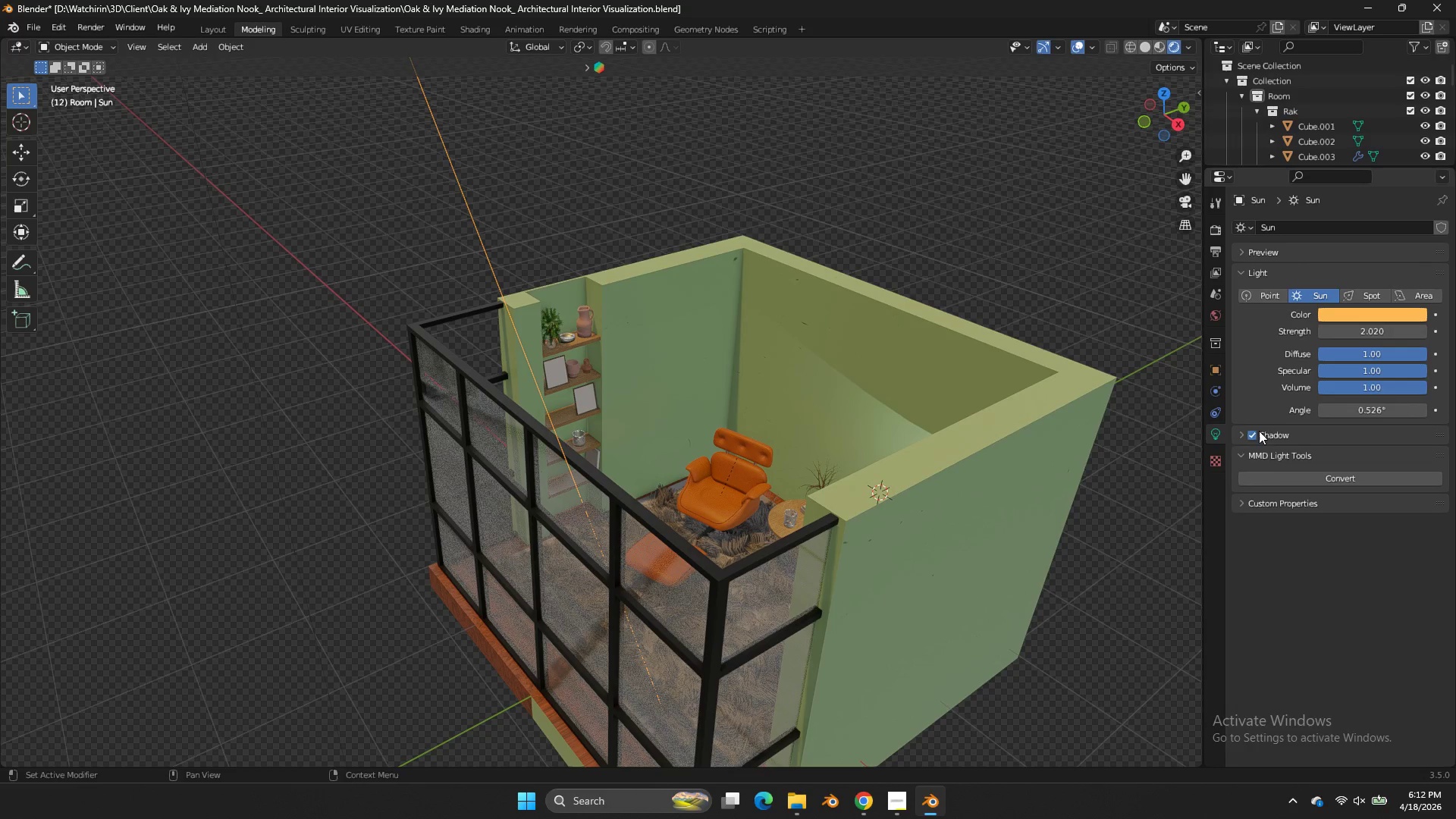 
left_click([1241, 431])
 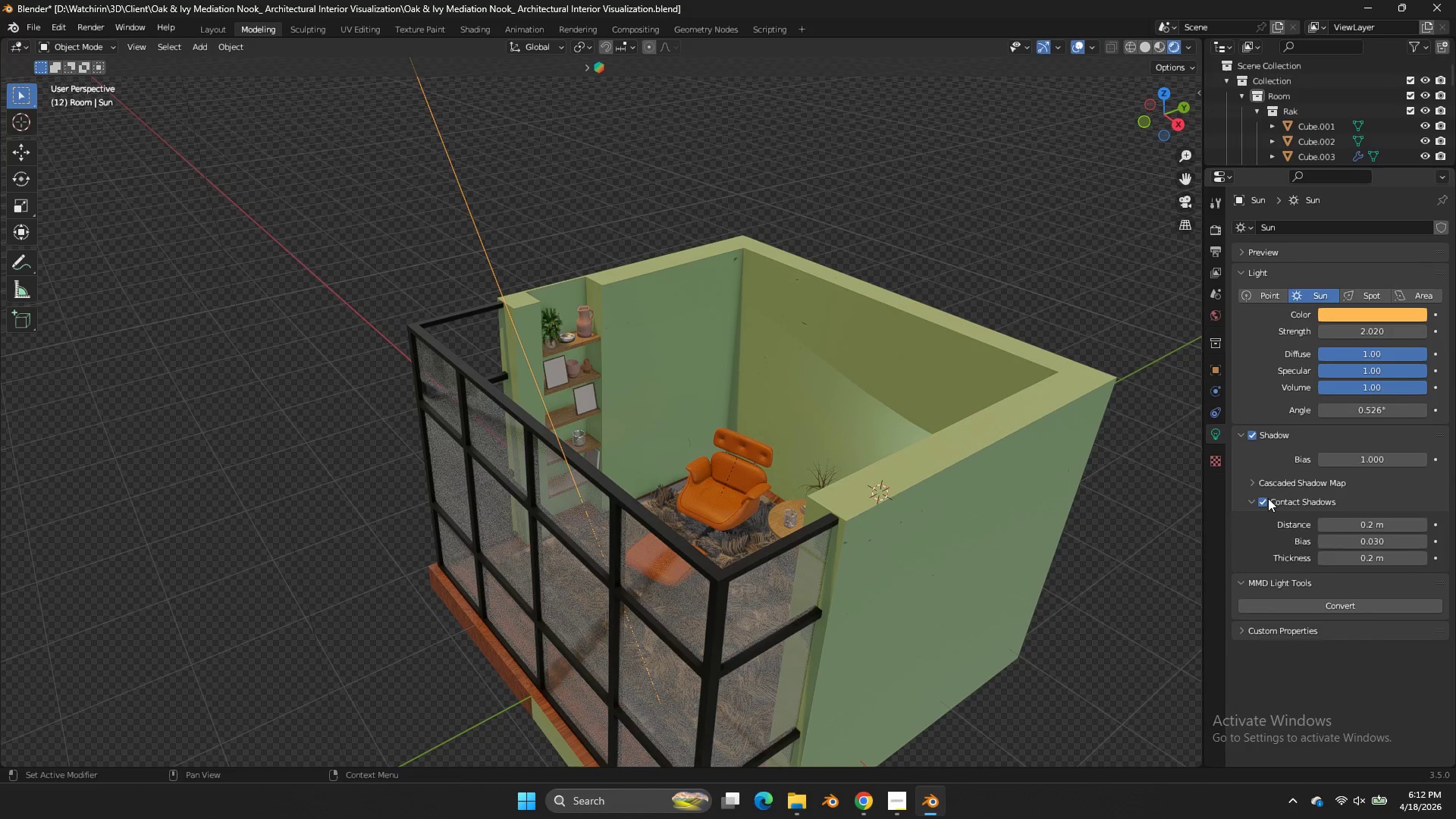 
scroll: coordinate [810, 281], scroll_direction: down, amount: 6.0
 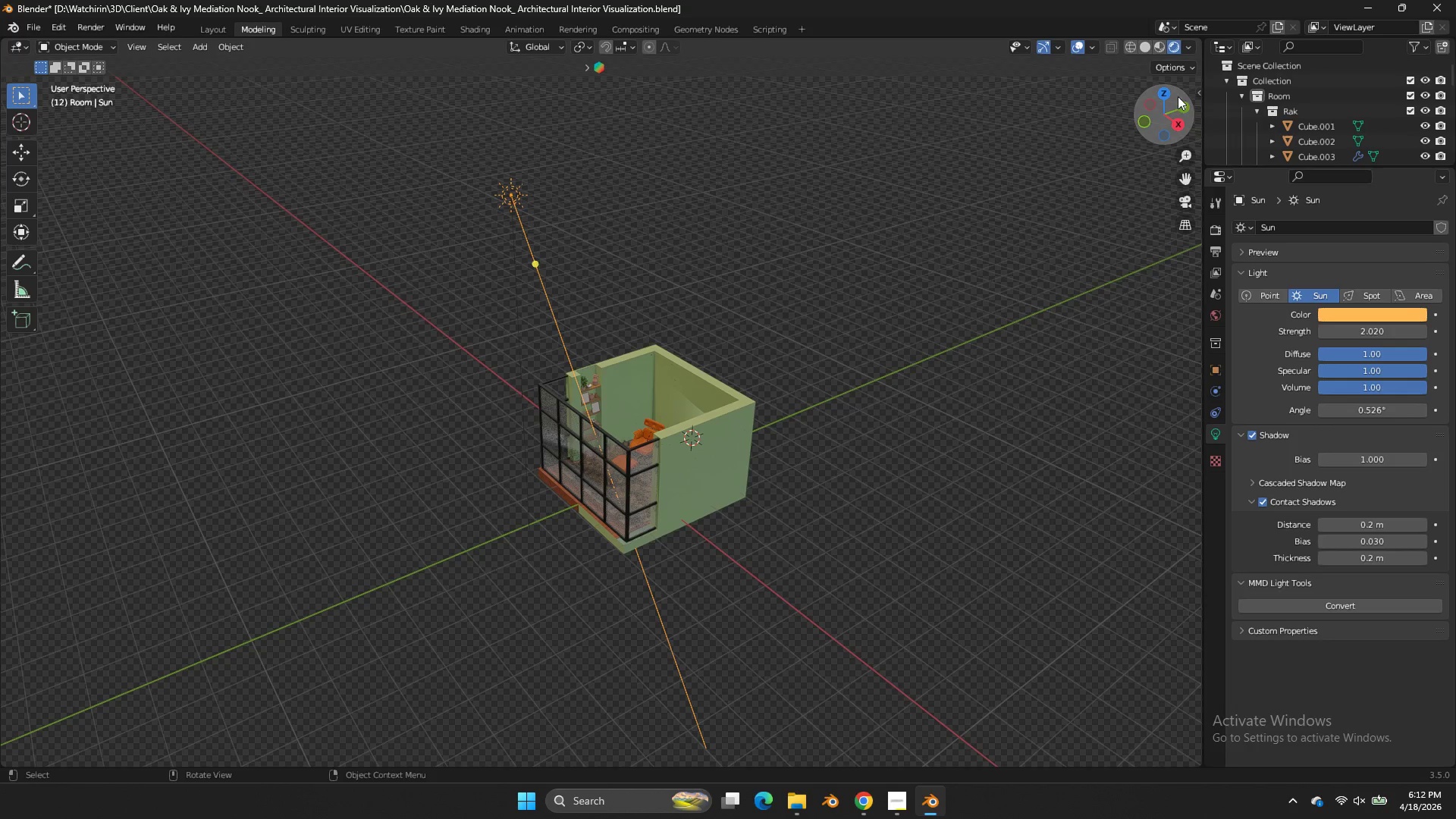 
left_click([1173, 93])
 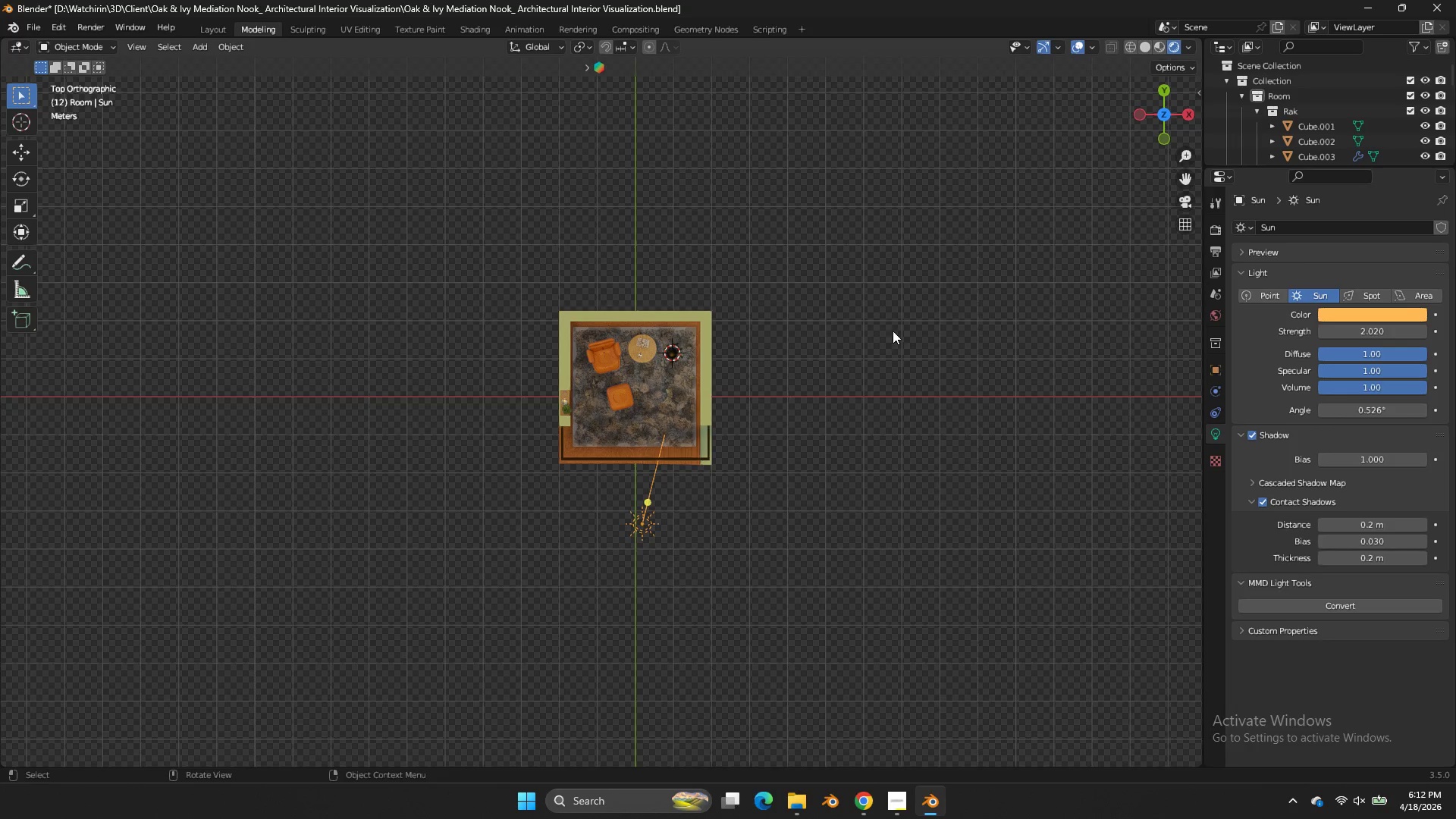 
key(R)
 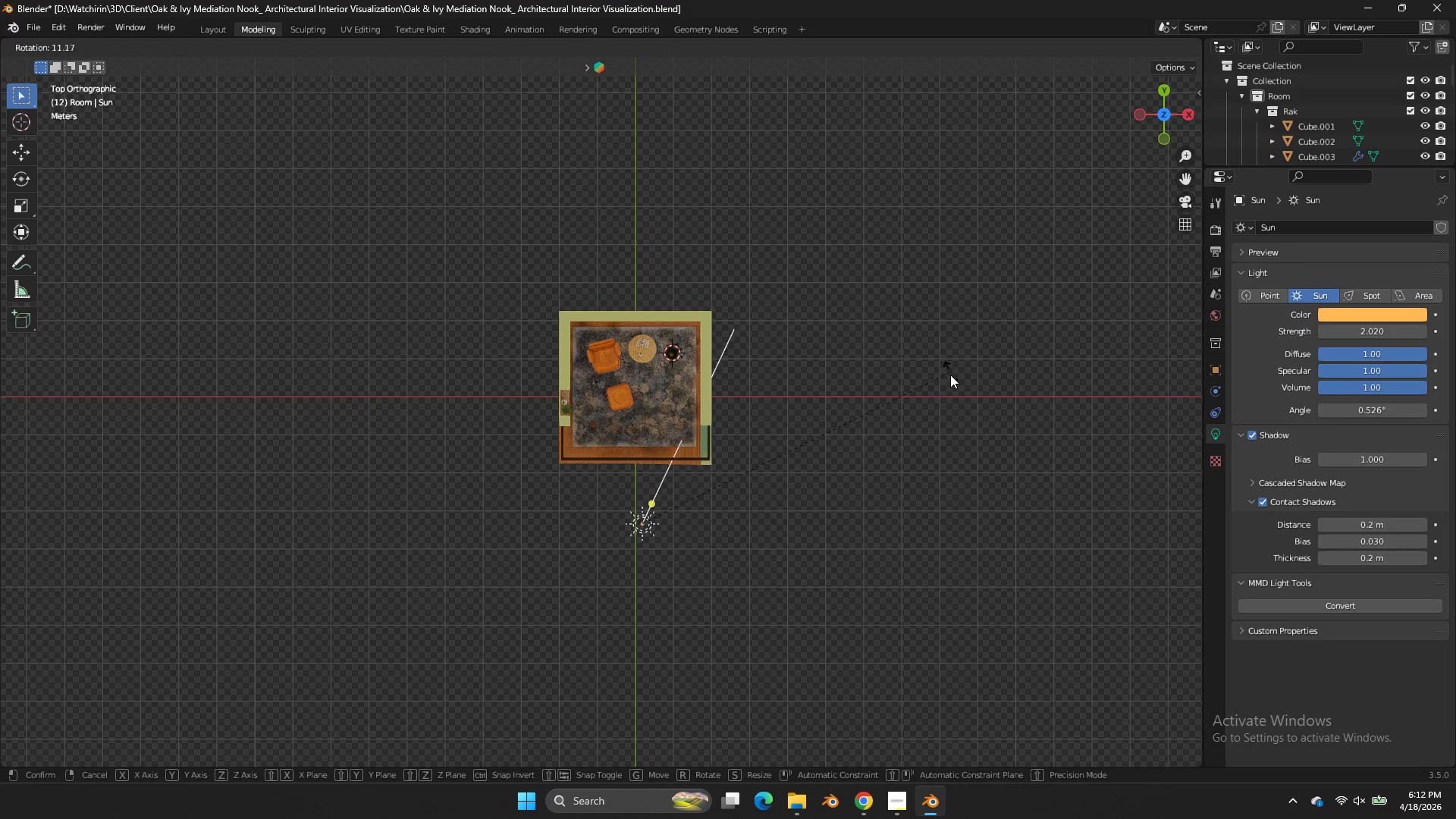 
left_click([961, 385])
 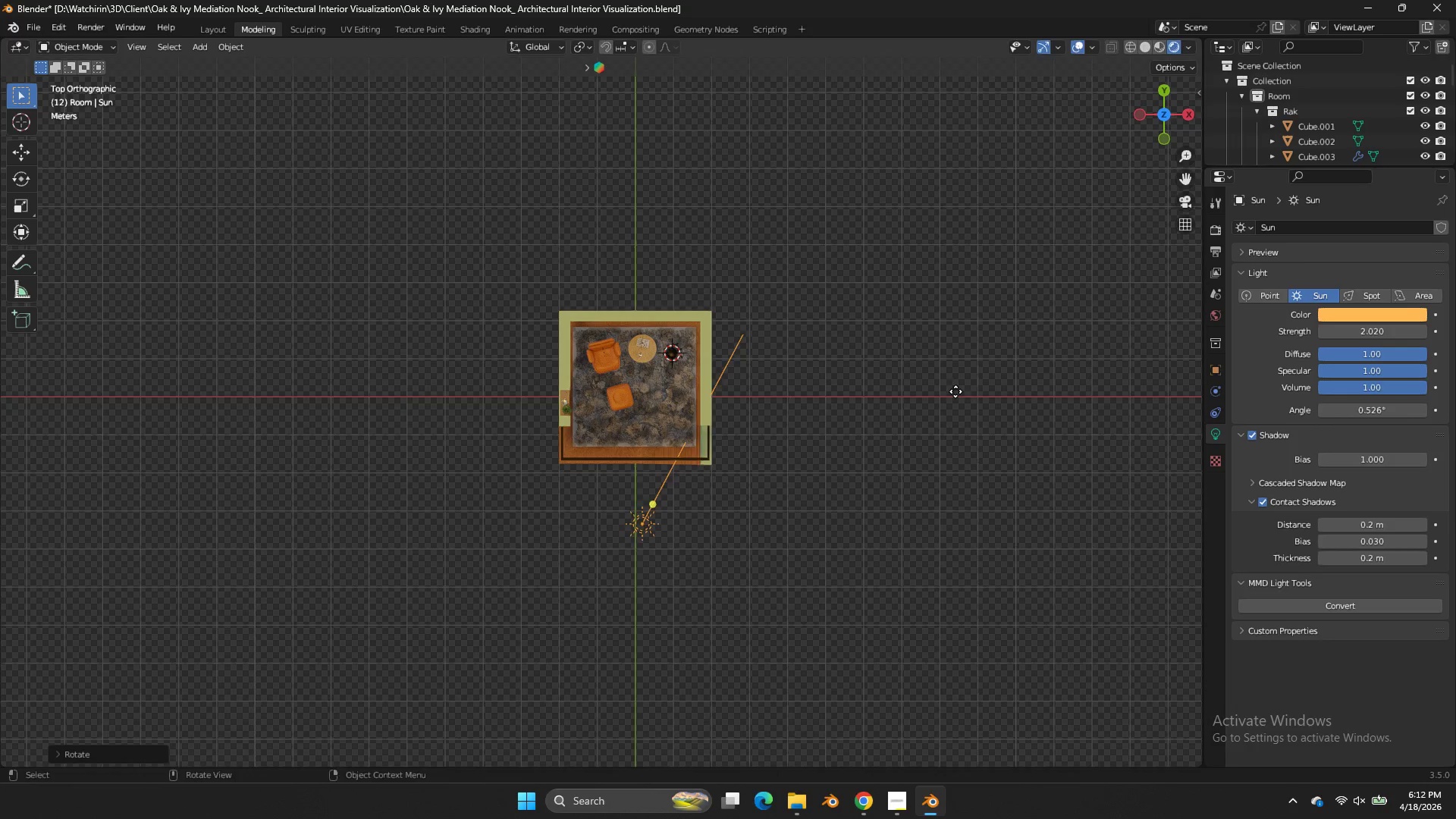 
key(G)
 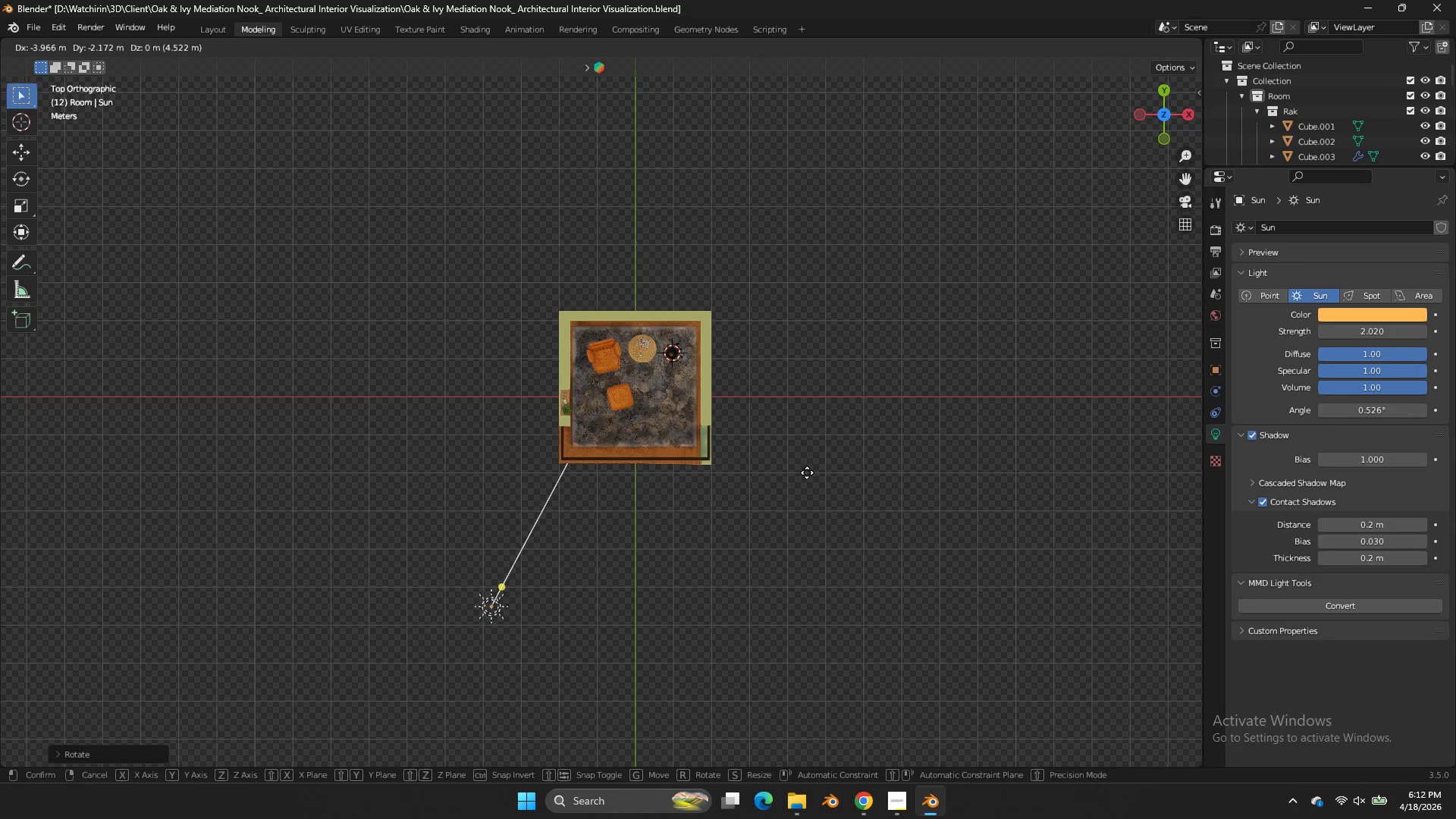 
left_click([807, 473])
 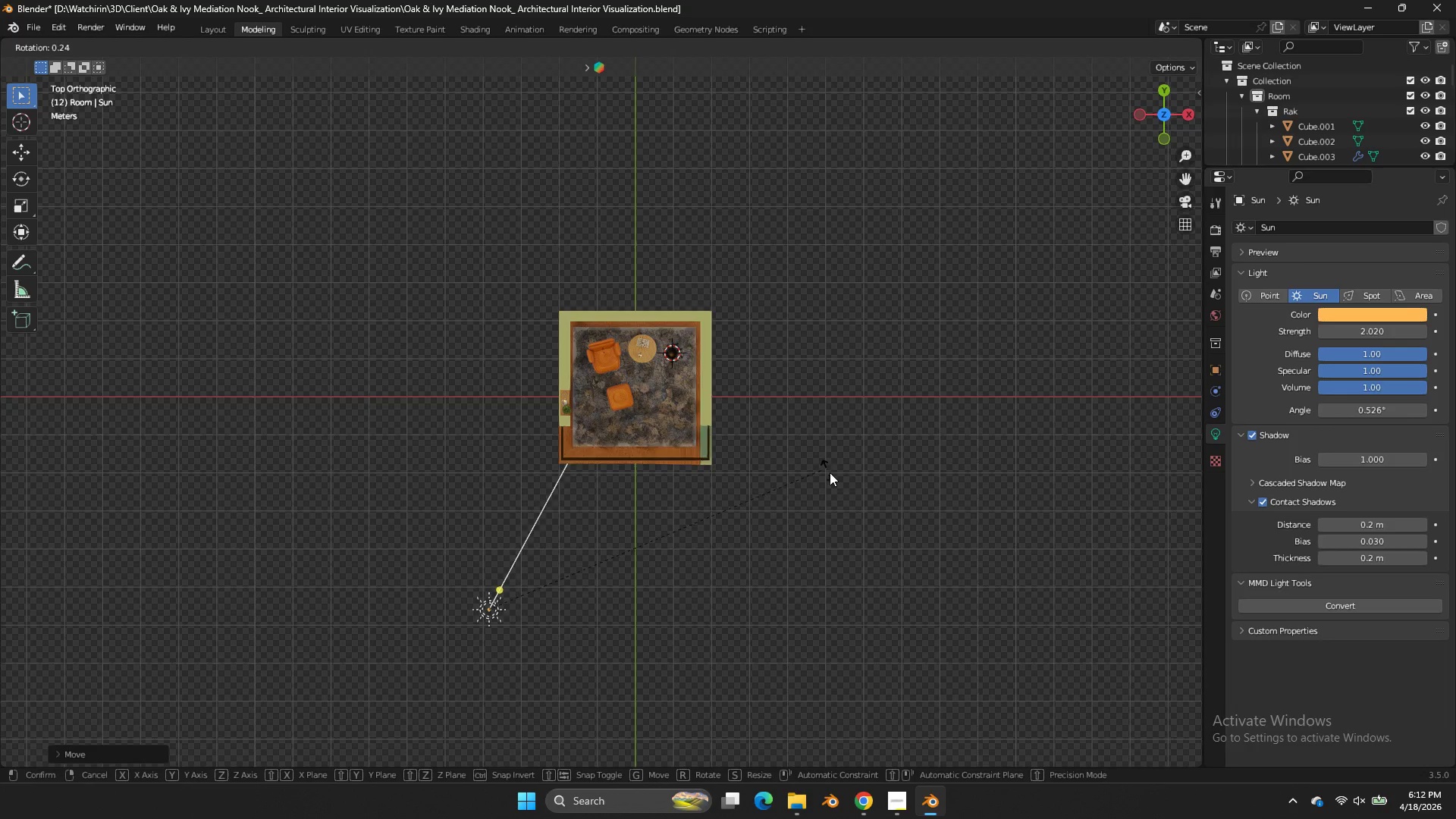 
key(R)
 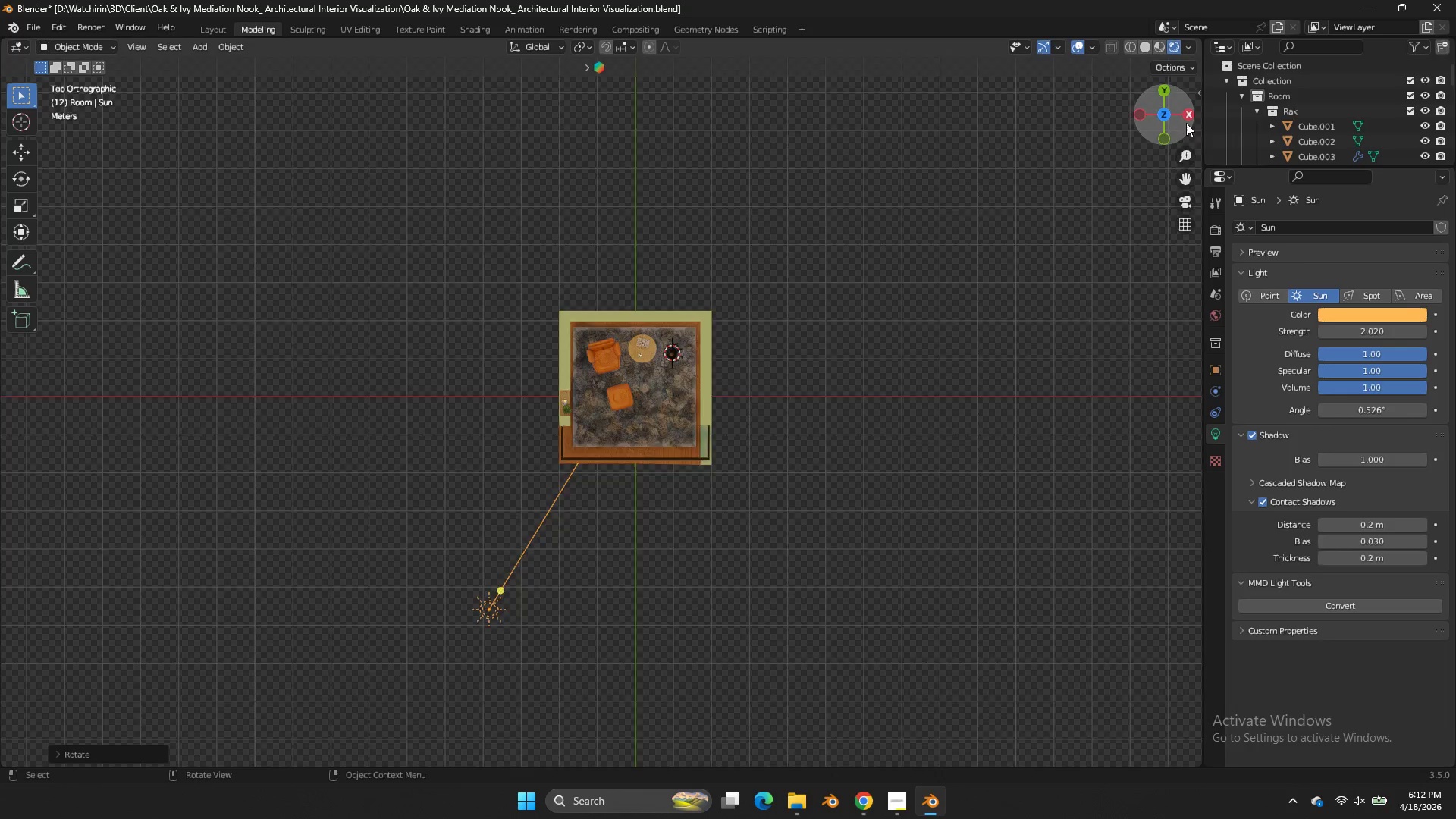 
scroll: coordinate [574, 369], scroll_direction: up, amount: 5.0
 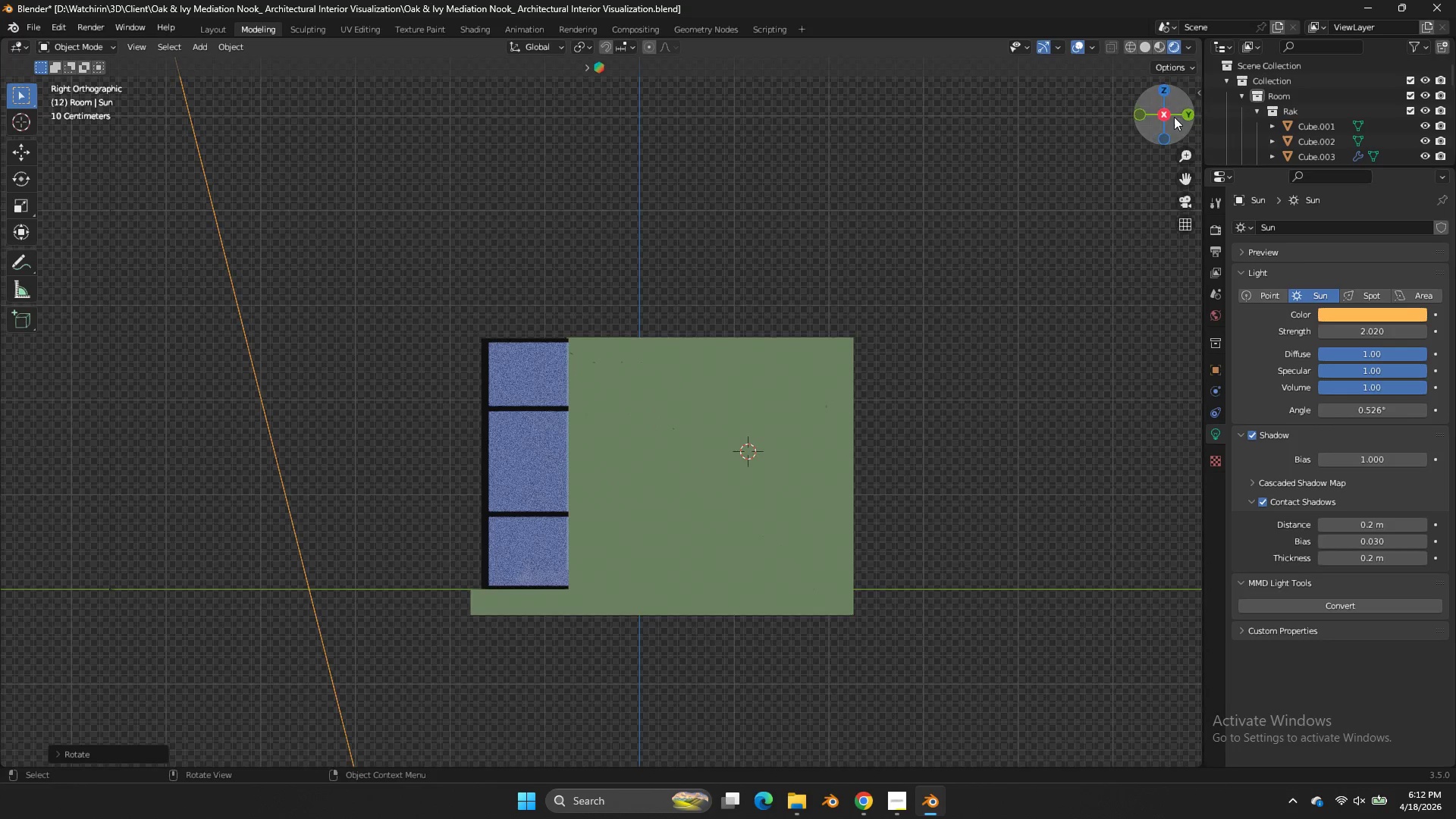 
left_click_drag(start_coordinate=[1174, 117], to_coordinate=[66, 174])
 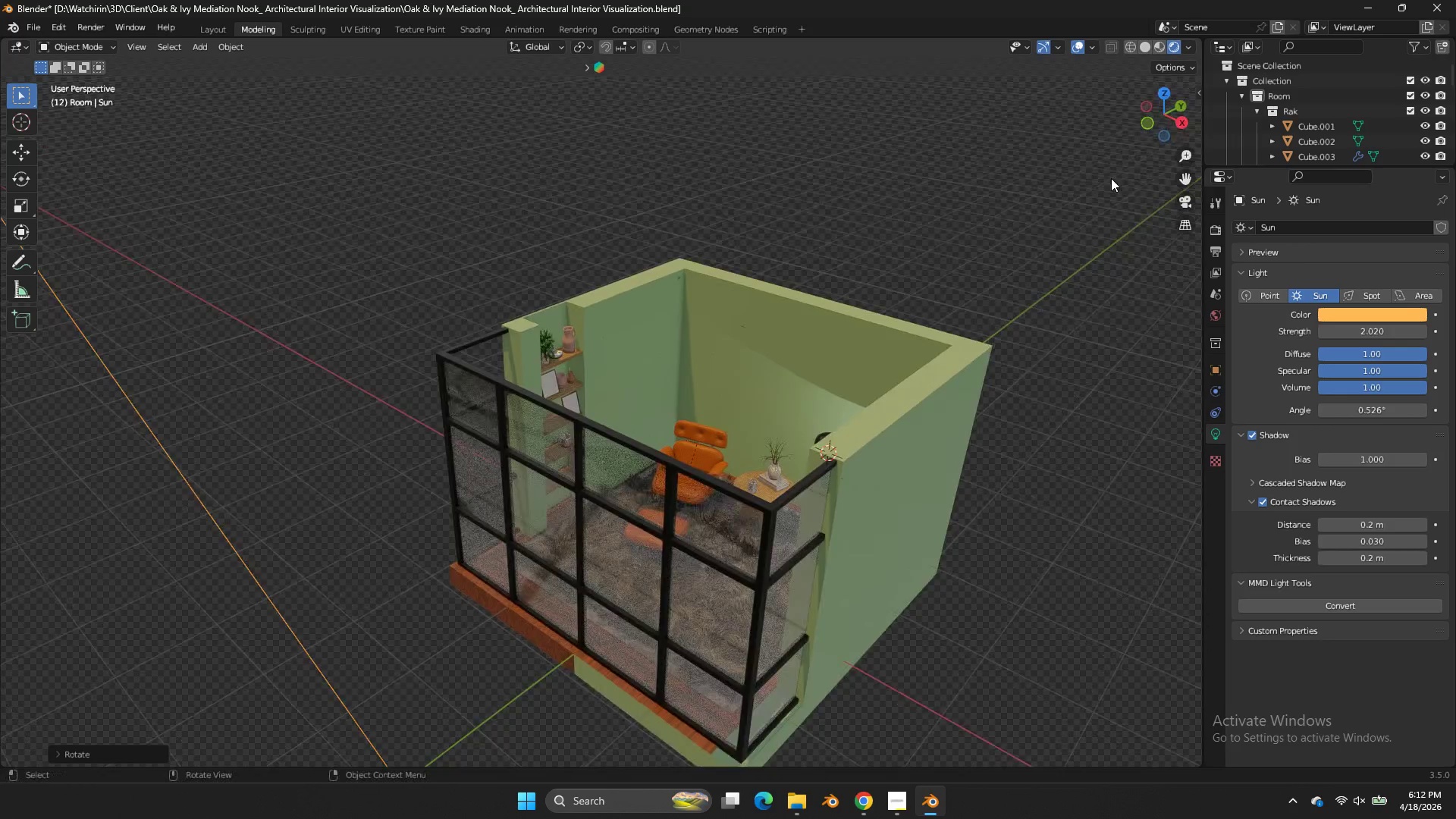 
left_click_drag(start_coordinate=[1163, 127], to_coordinate=[1193, 136])
 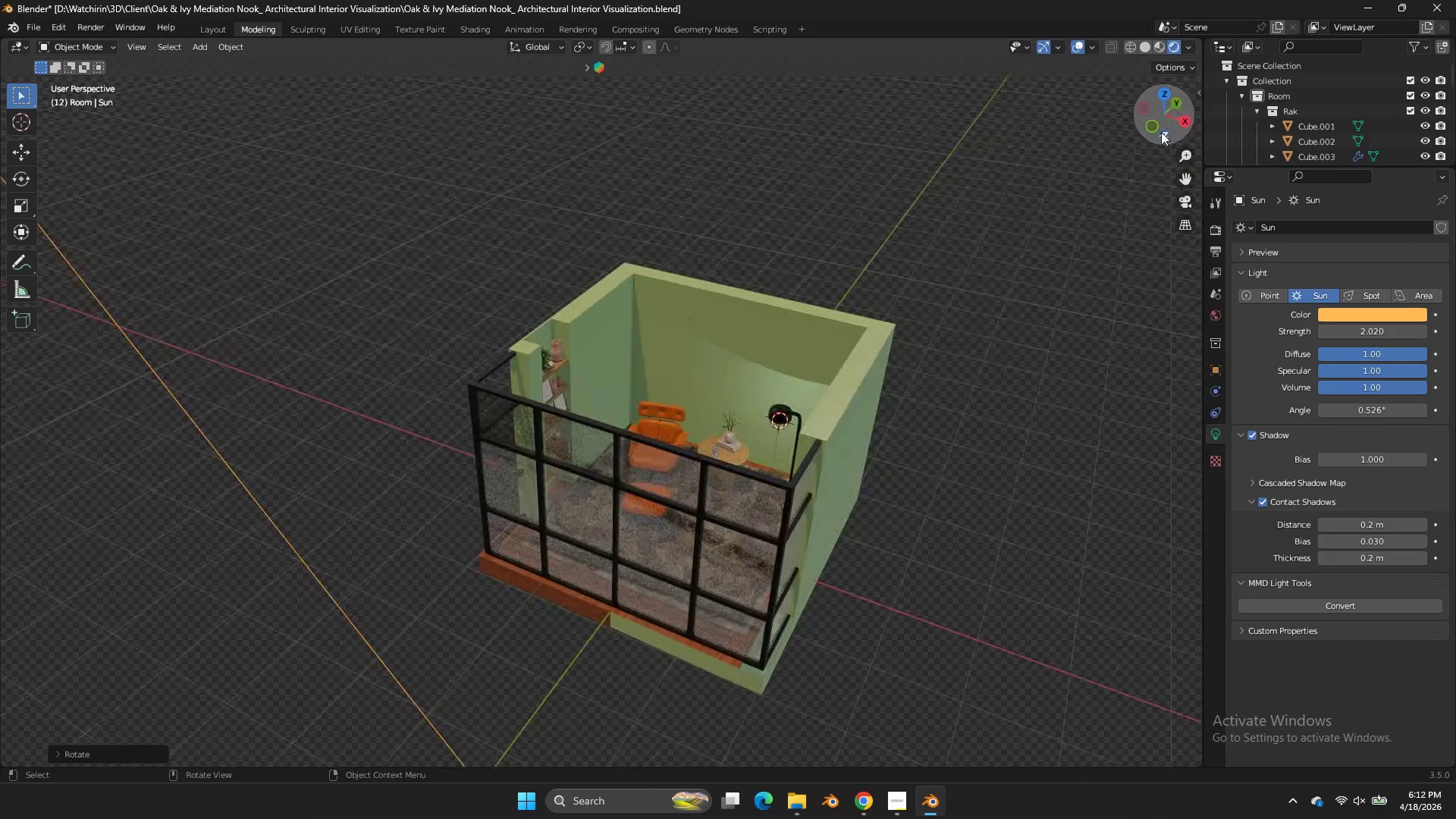 
scroll: coordinate [1111, 178], scroll_direction: down, amount: 1.0
 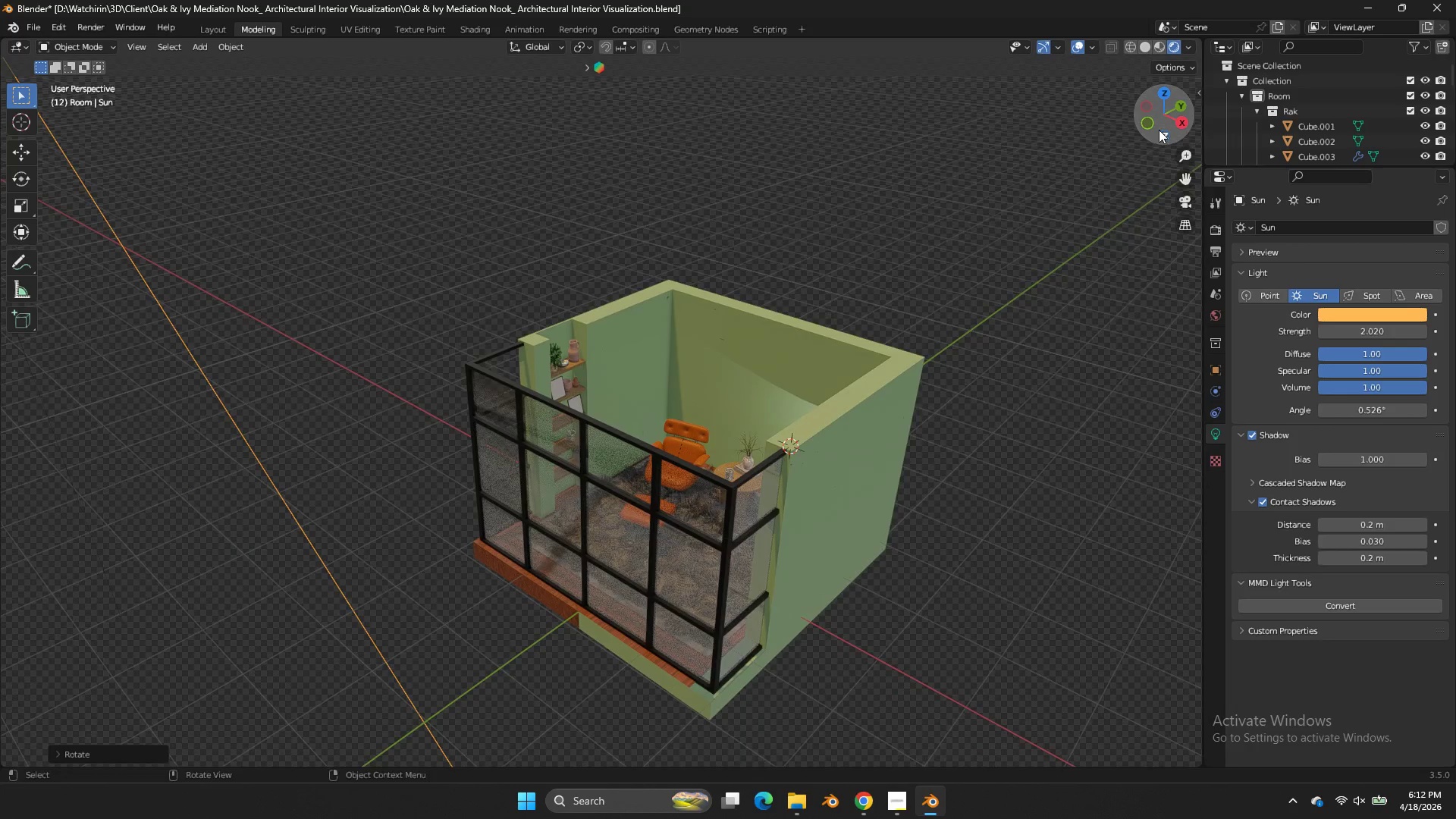 
key(Alt+AltLeft)
 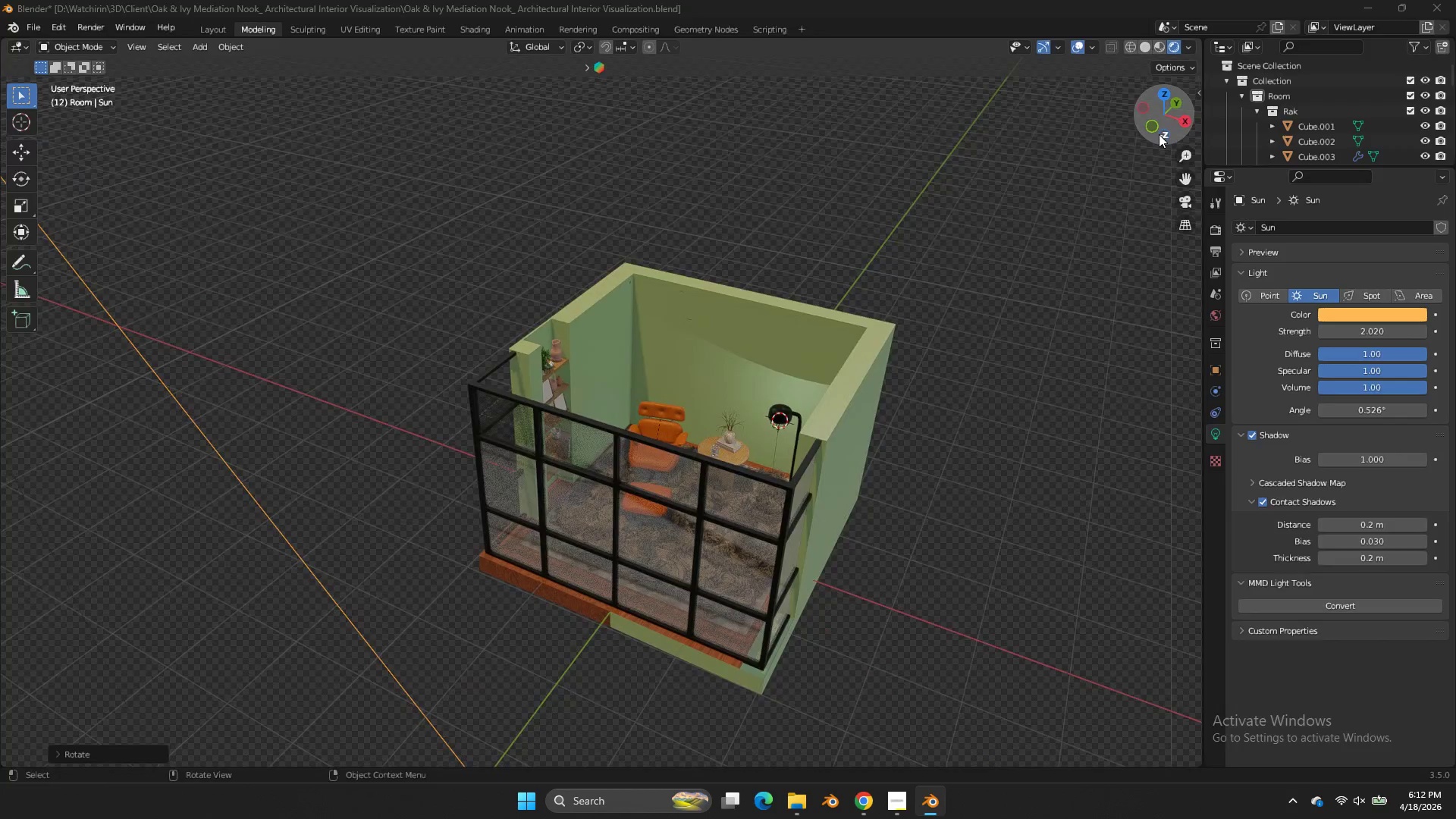 
key(Alt+Tab)